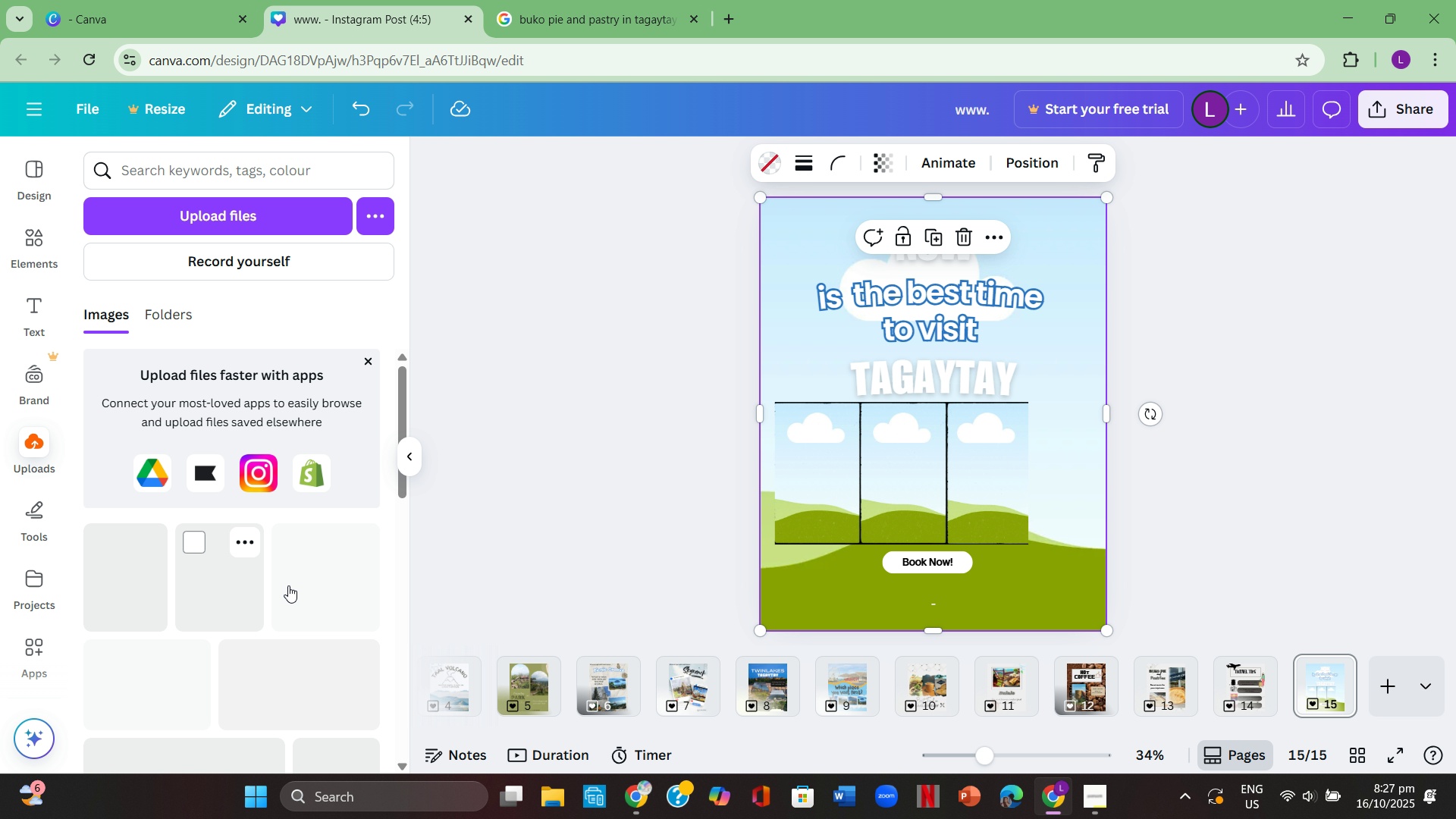 
scroll: coordinate [289, 583], scroll_direction: down, amount: 3.0
 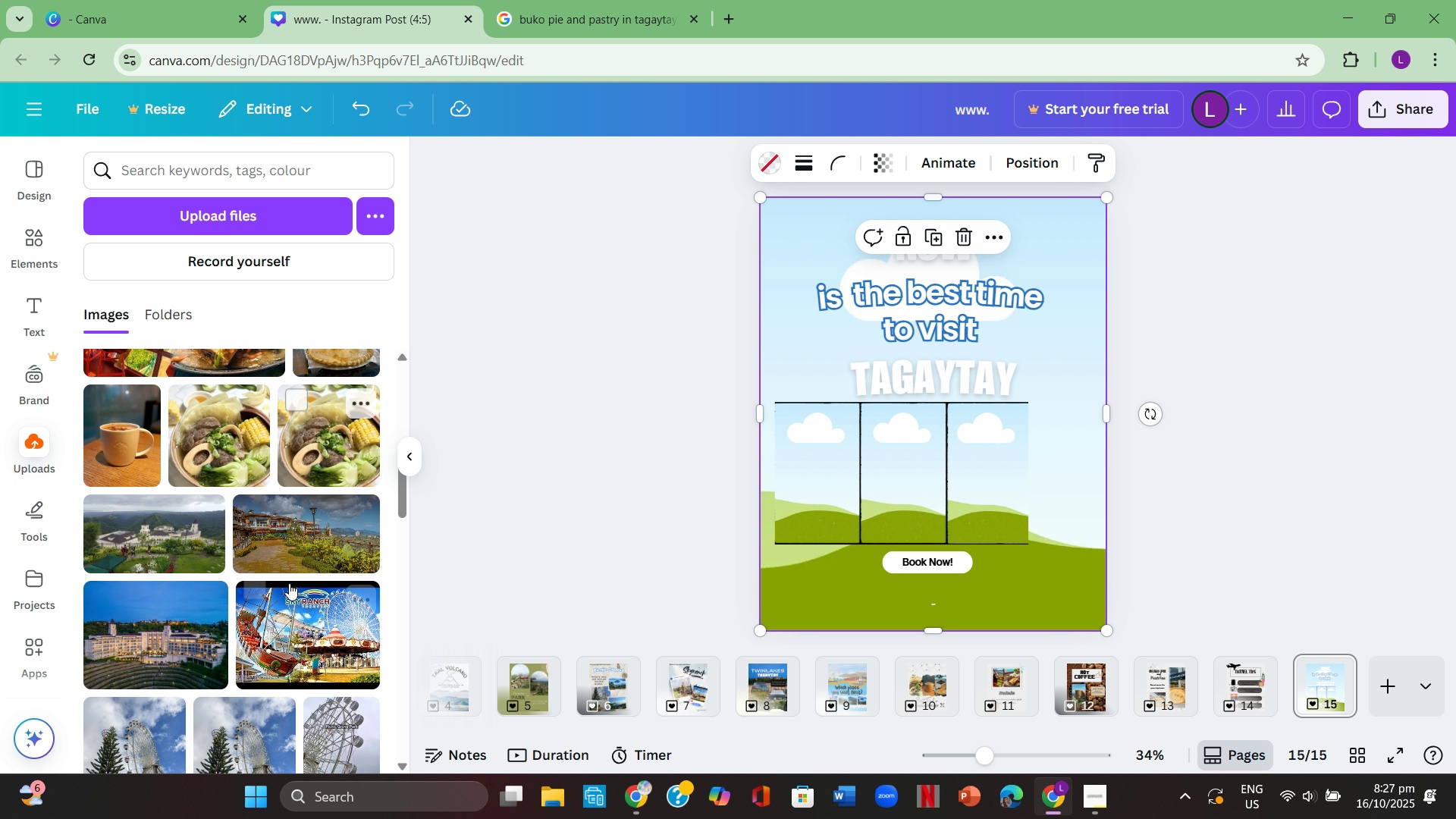 
left_click([300, 549])
 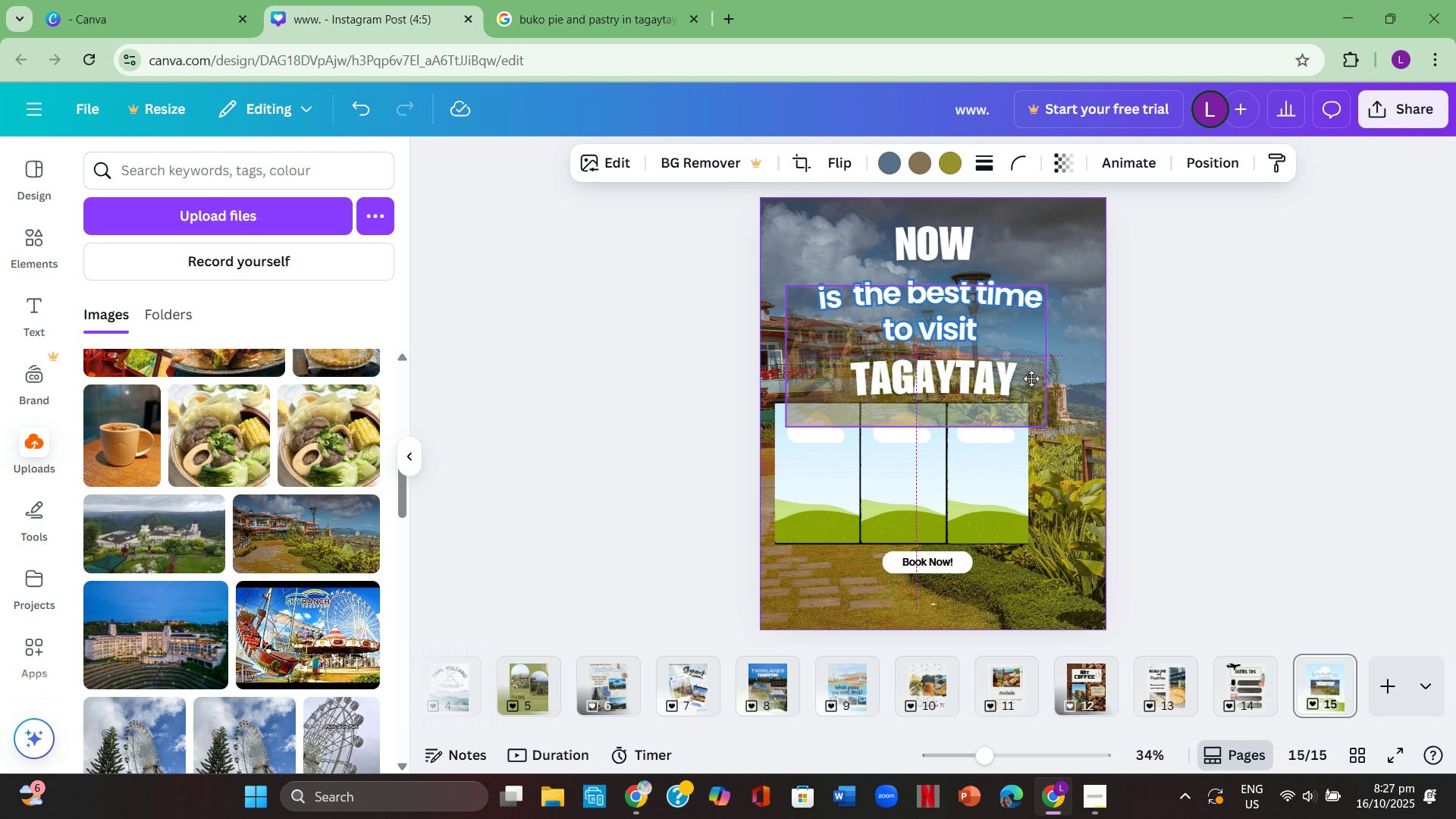 
left_click([1230, 491])
 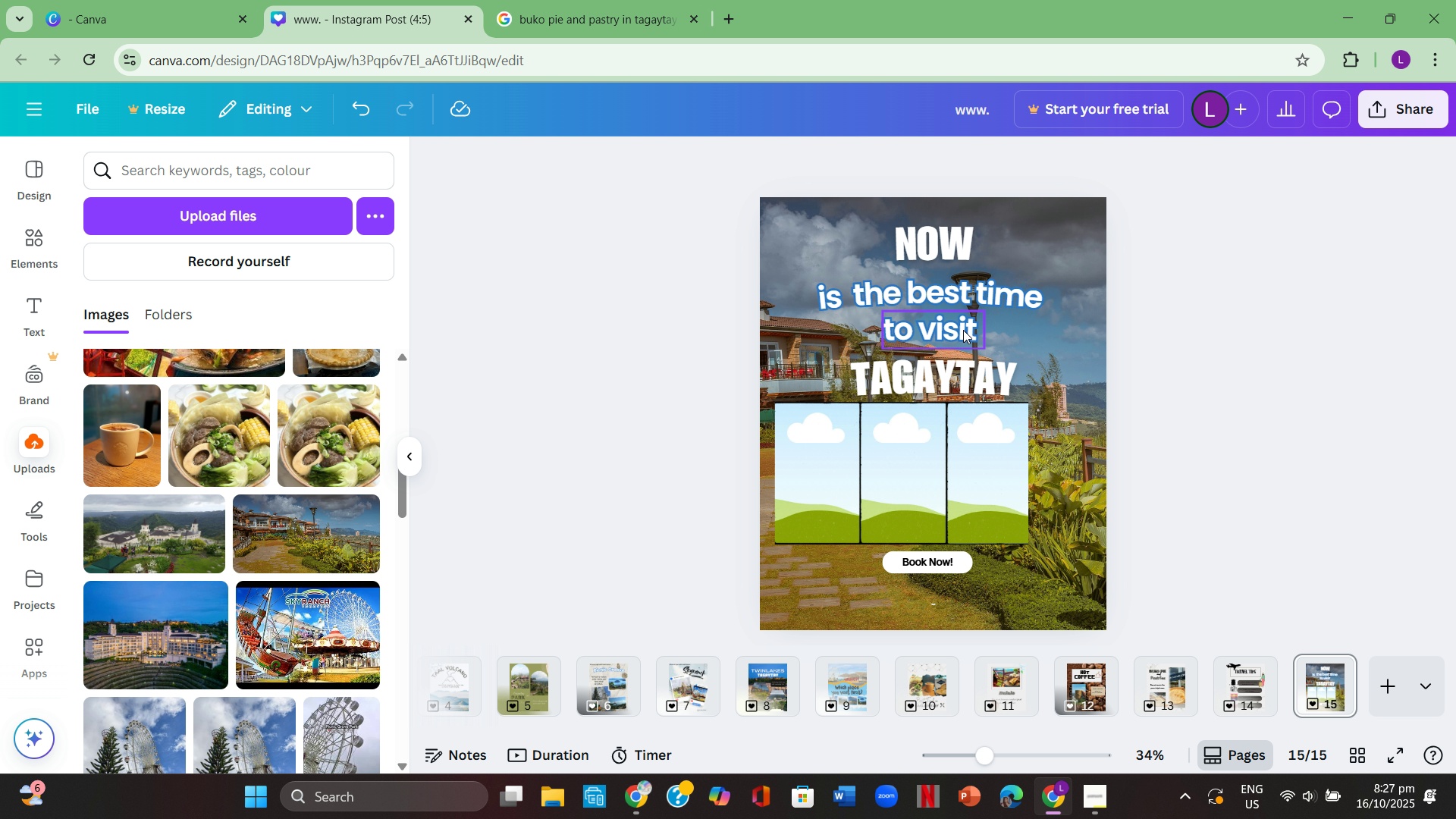 
wait(6.19)
 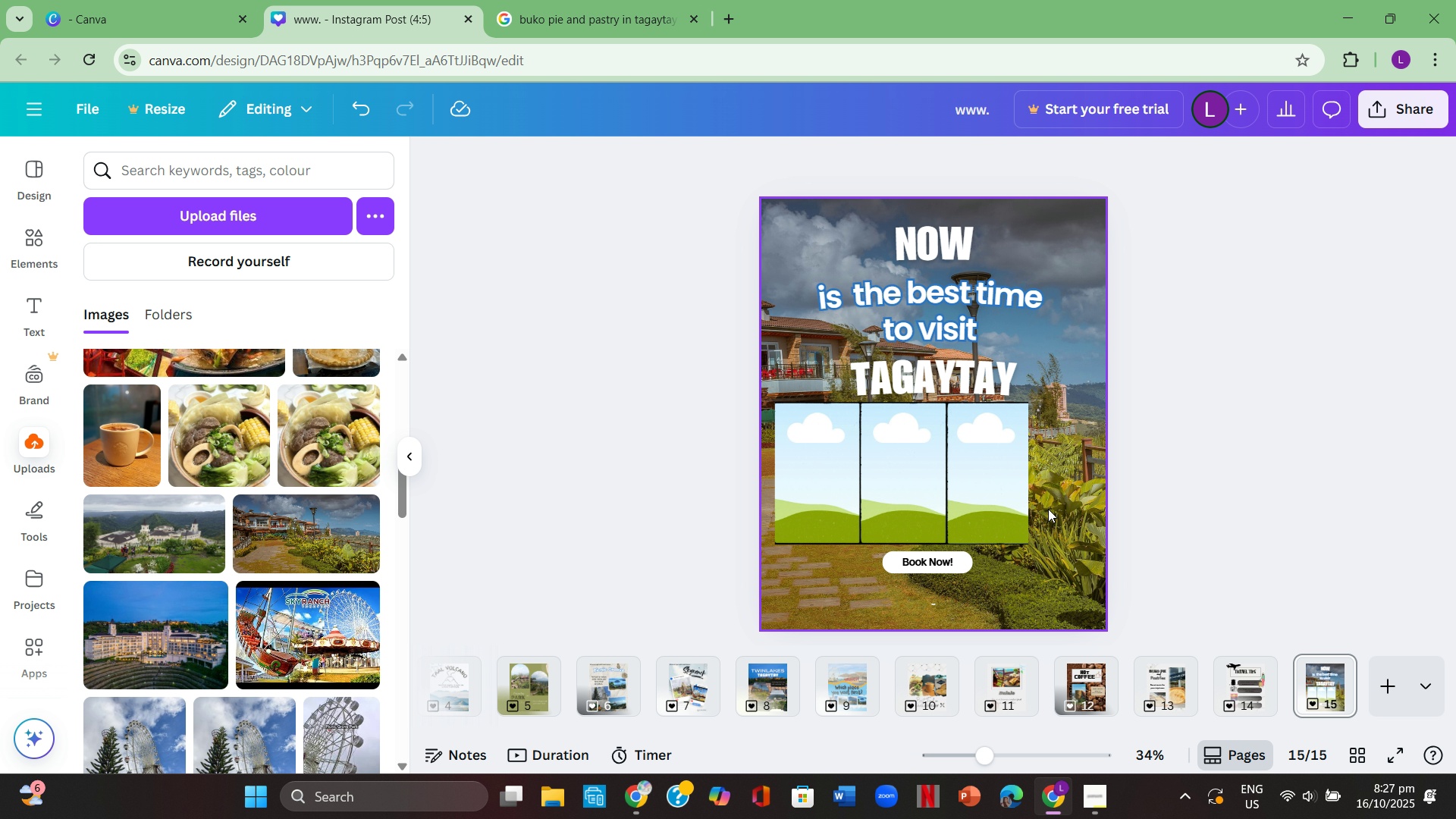 
left_click([1367, 175])
 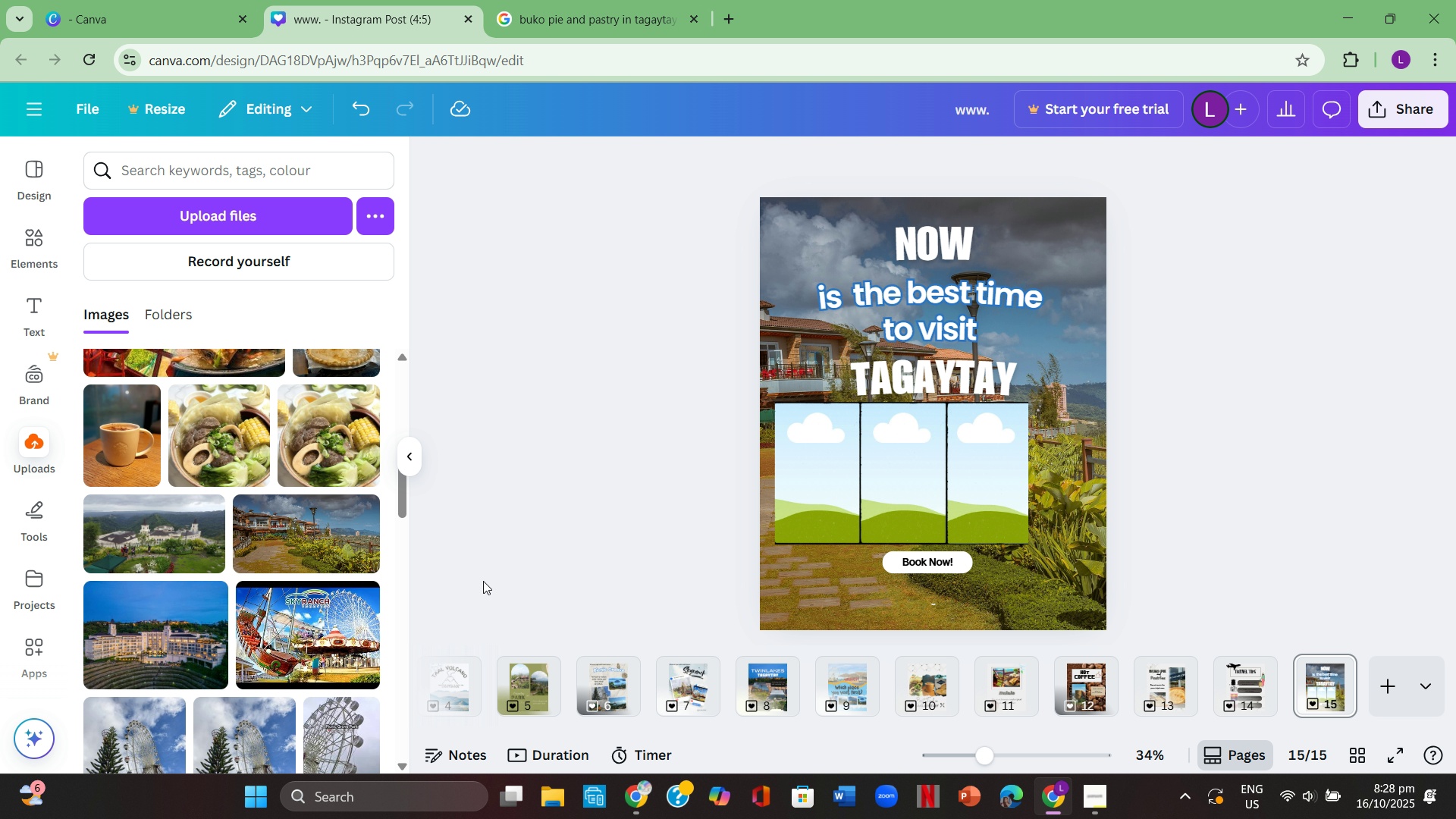 
left_click([322, 620])
 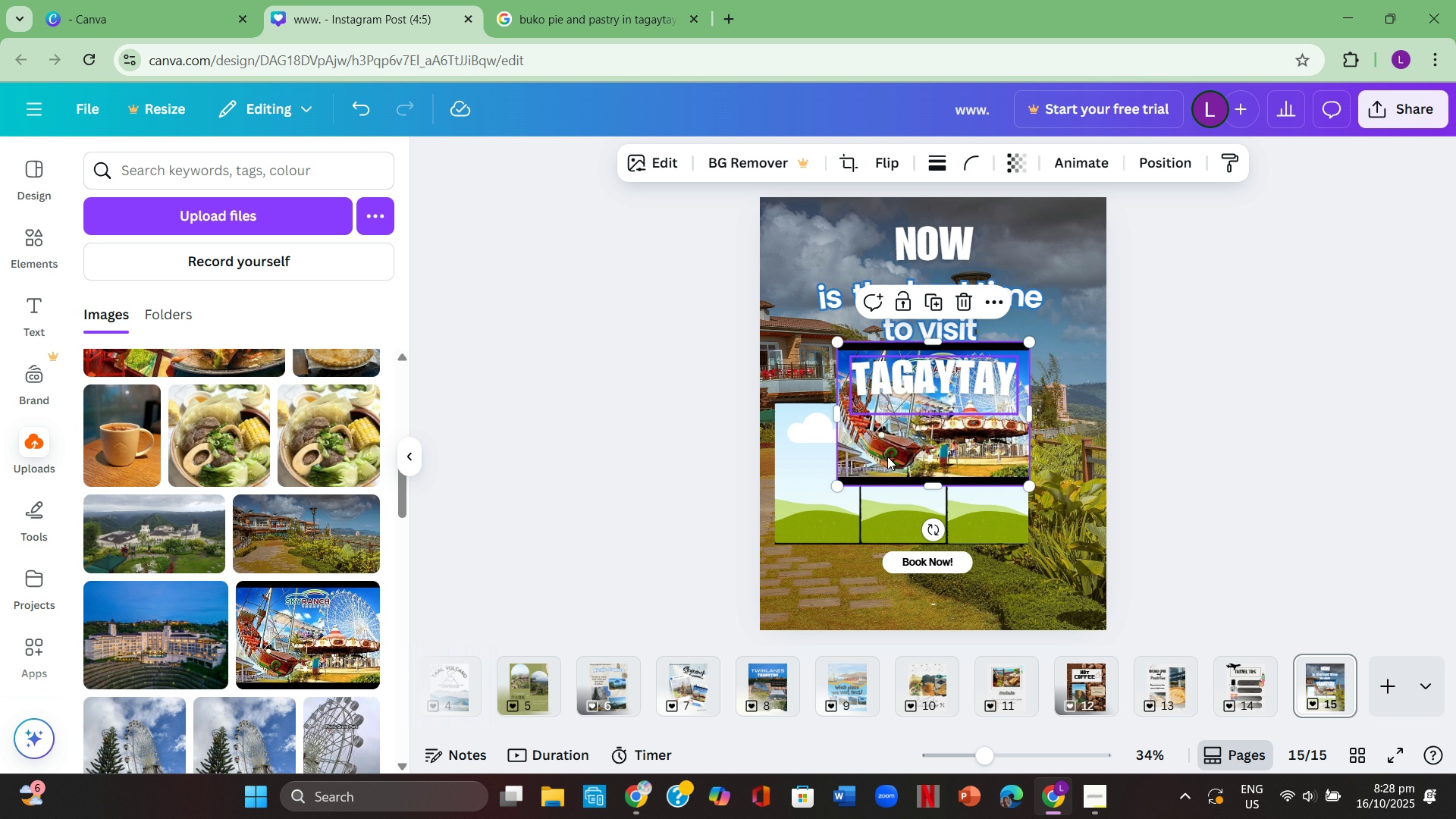 
left_click([1210, 402])
 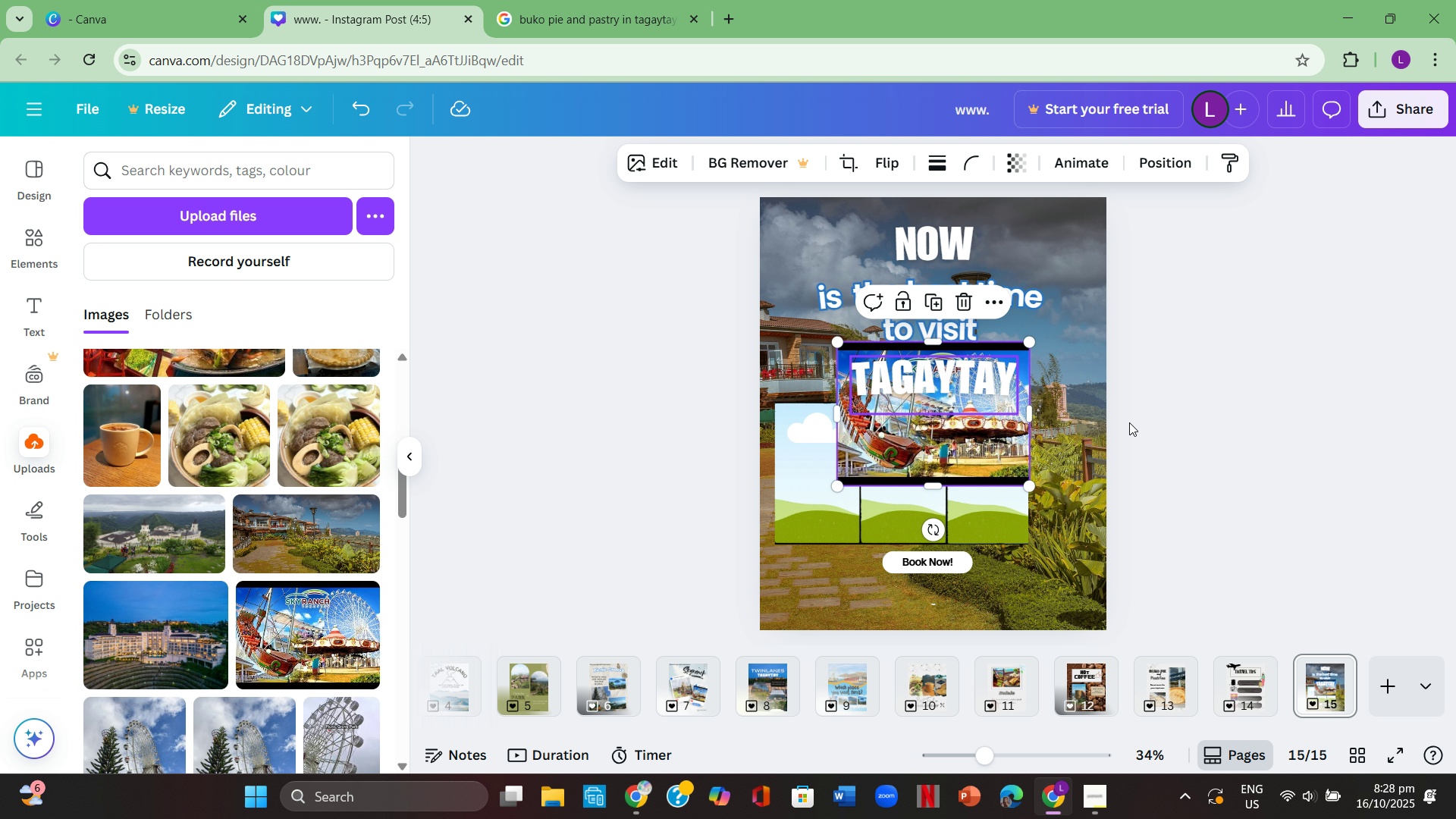 
left_click([1128, 419])
 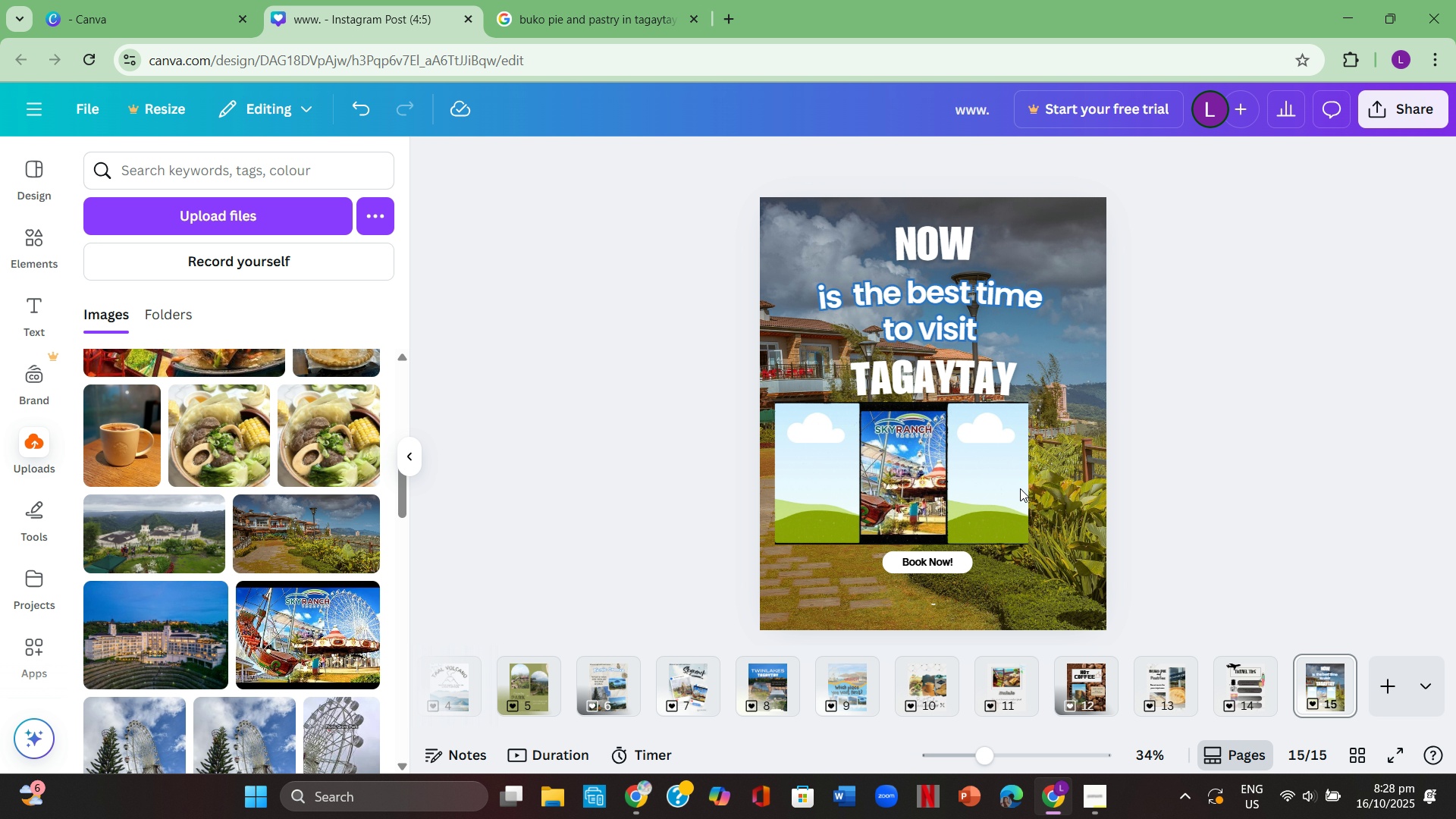 
scroll: coordinate [269, 638], scroll_direction: down, amount: 3.0
 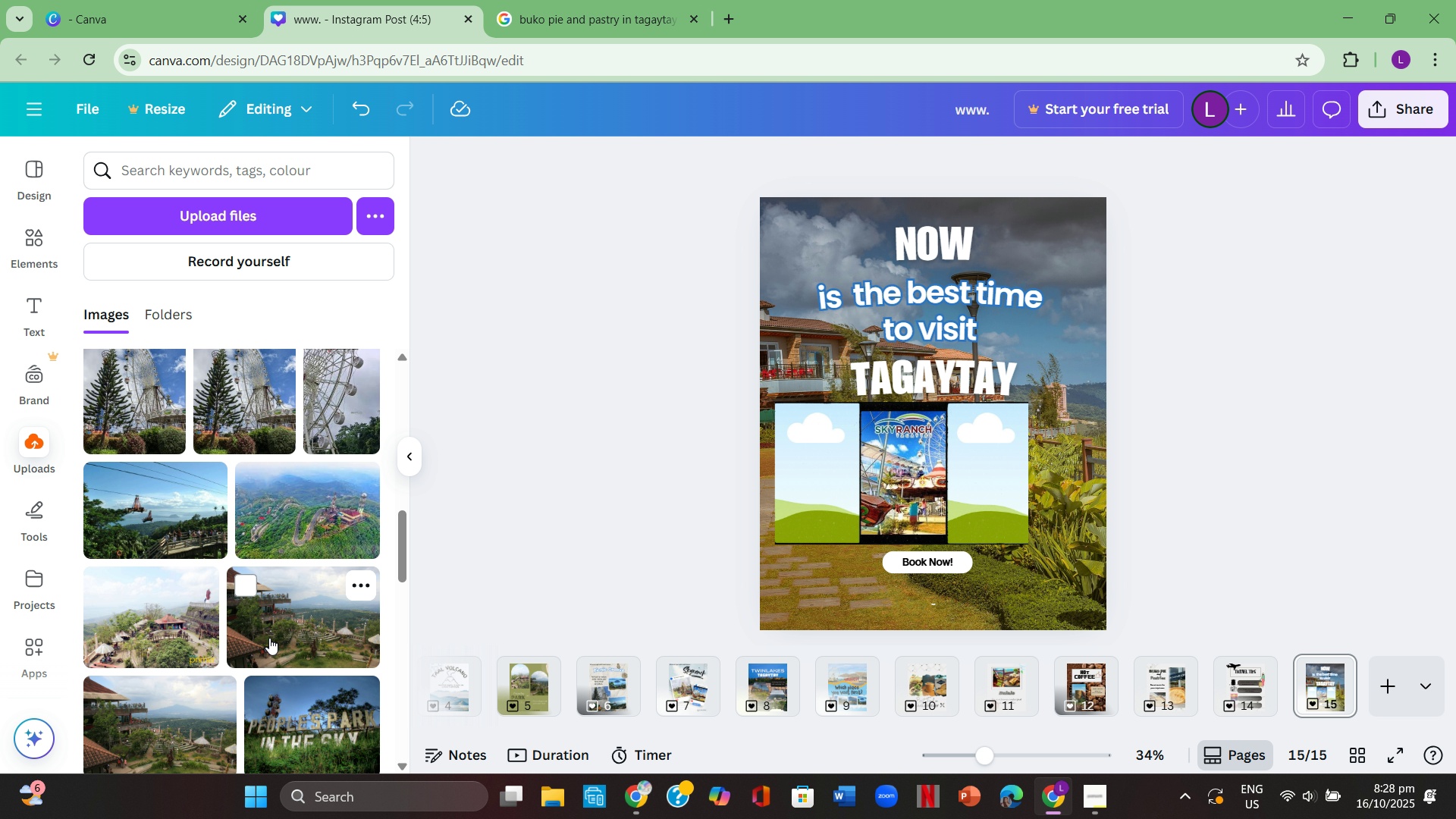 
left_click([269, 638])
 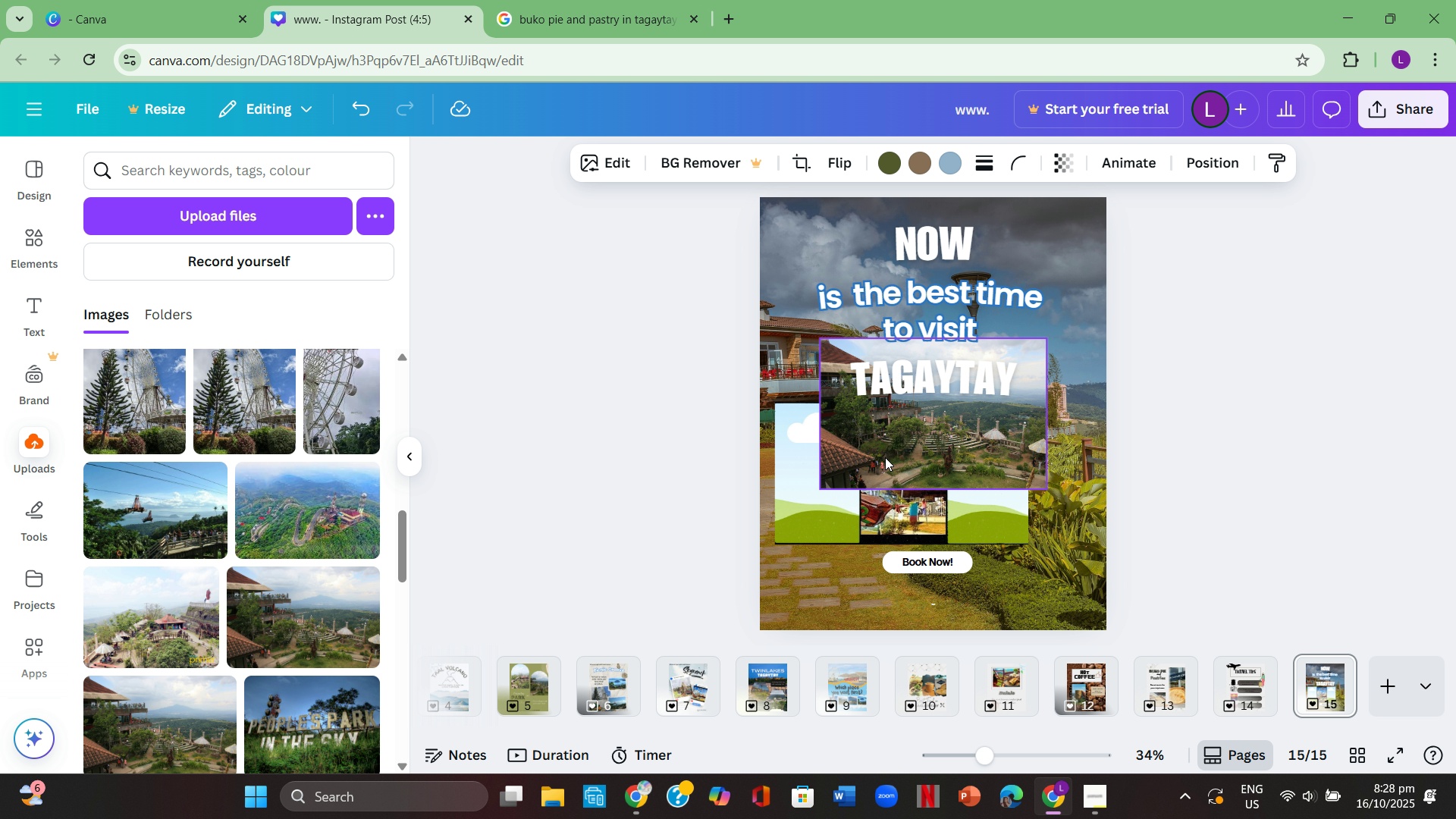 
wait(6.63)
 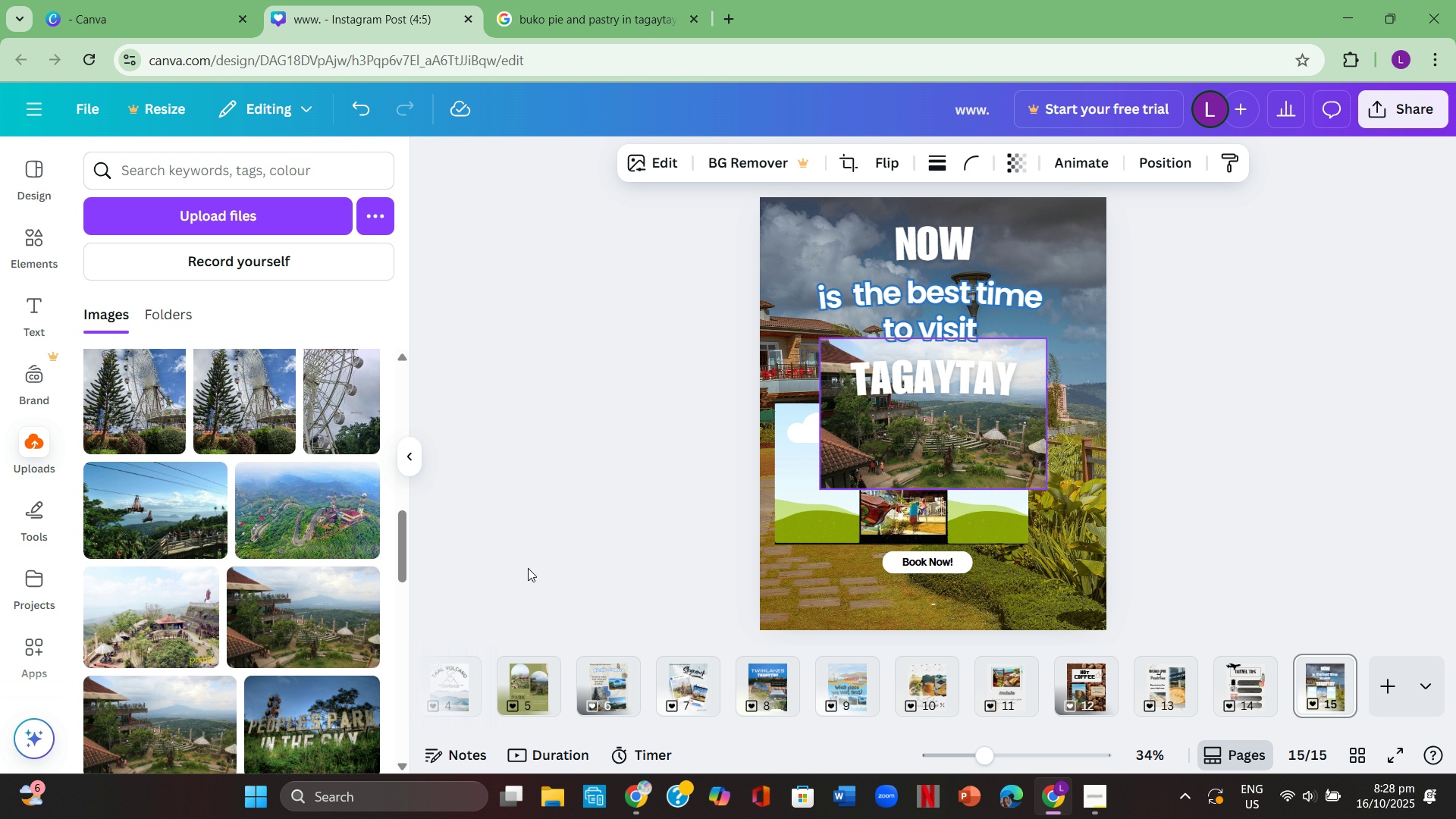 
left_click([1185, 403])
 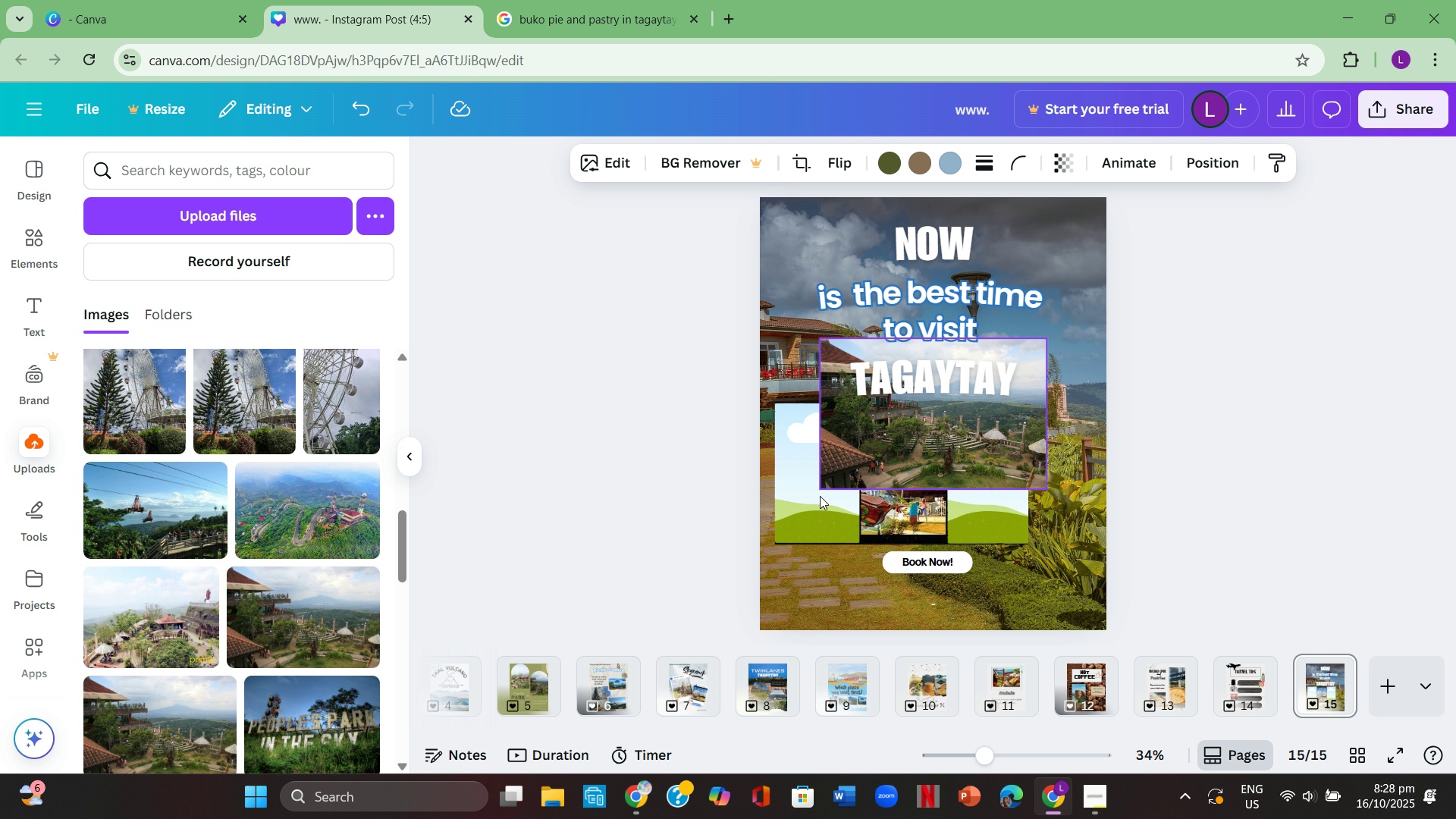 
left_click([1128, 436])
 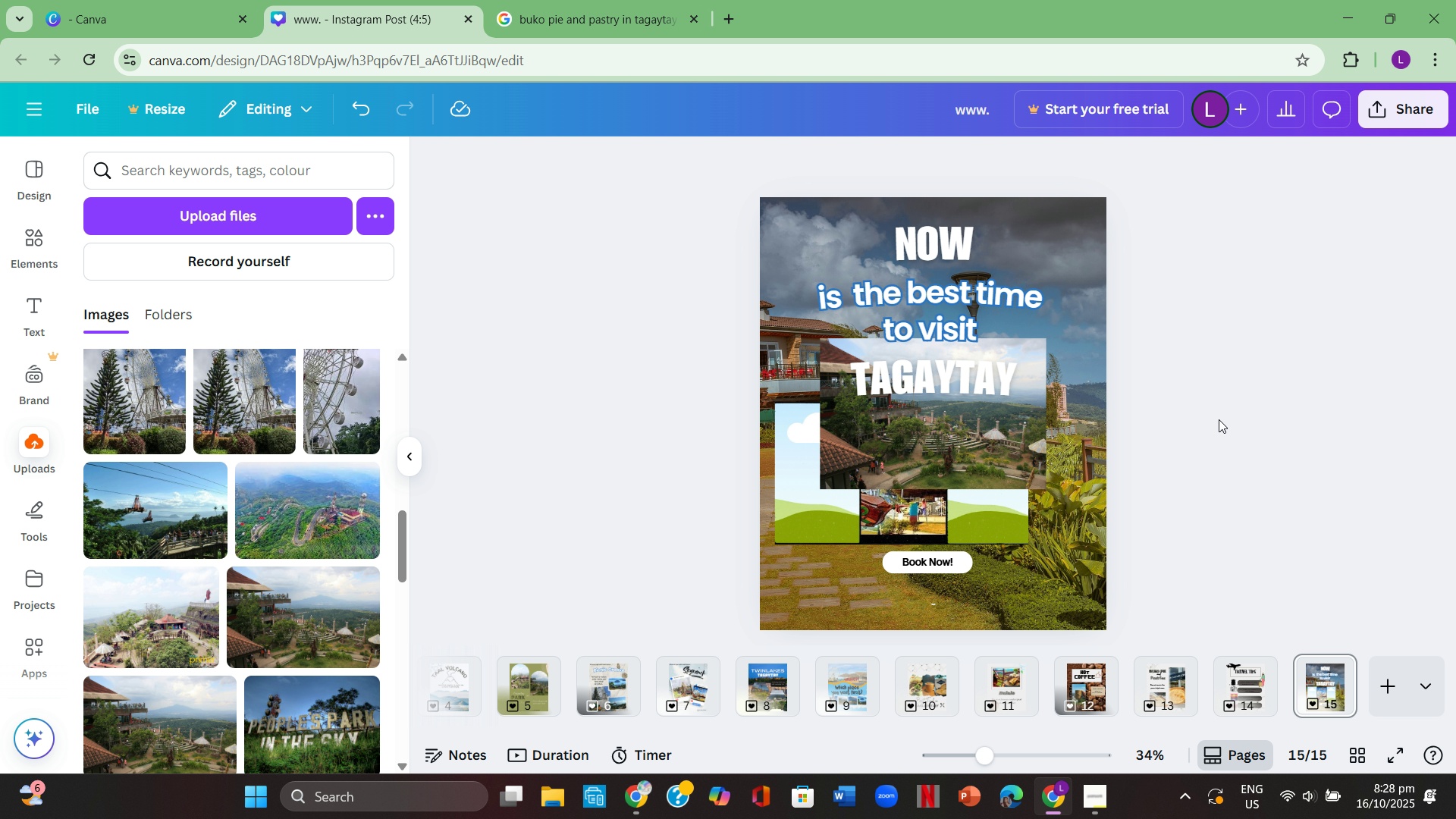 
wait(5.63)
 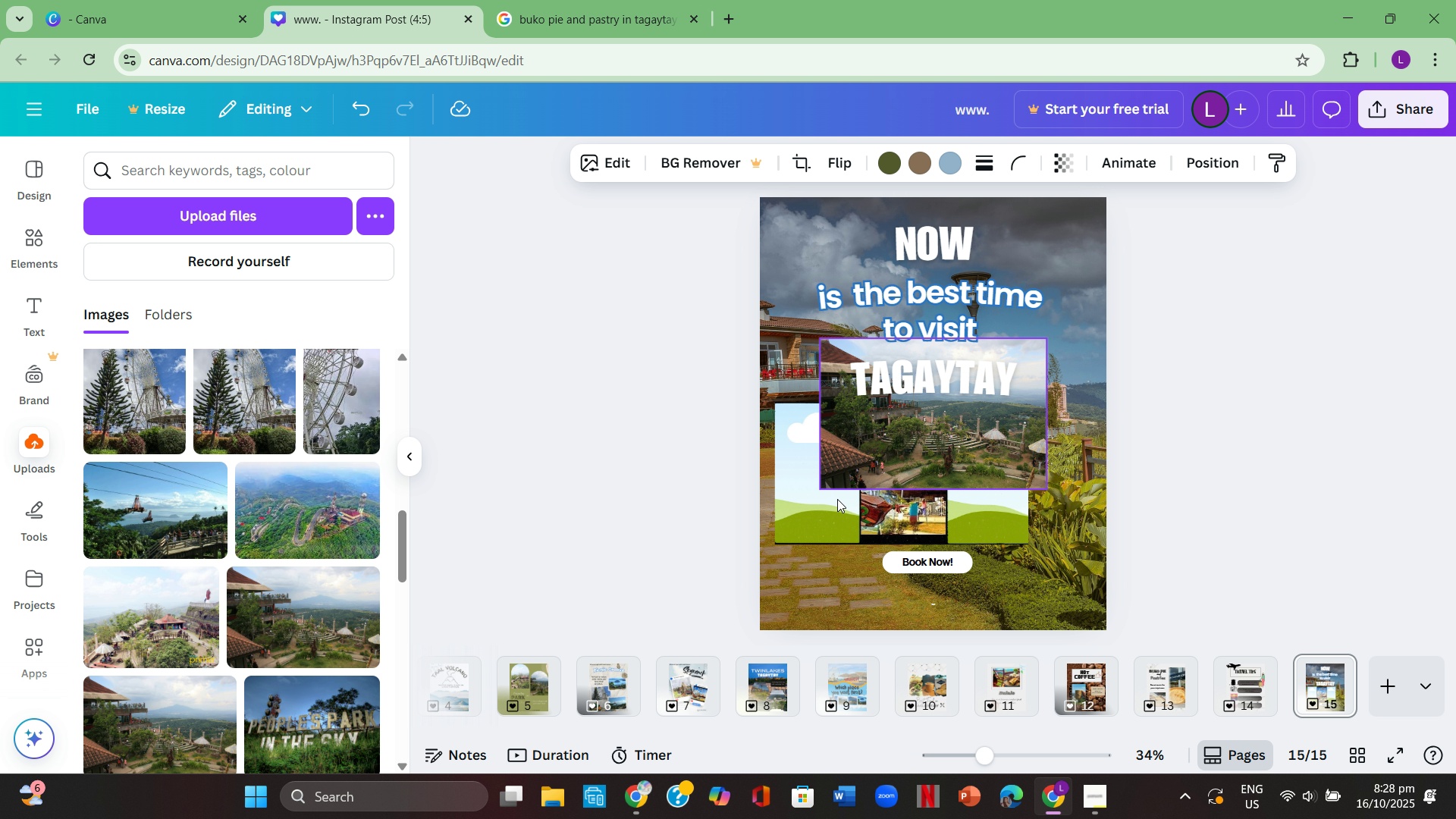 
left_click([1084, 801])